 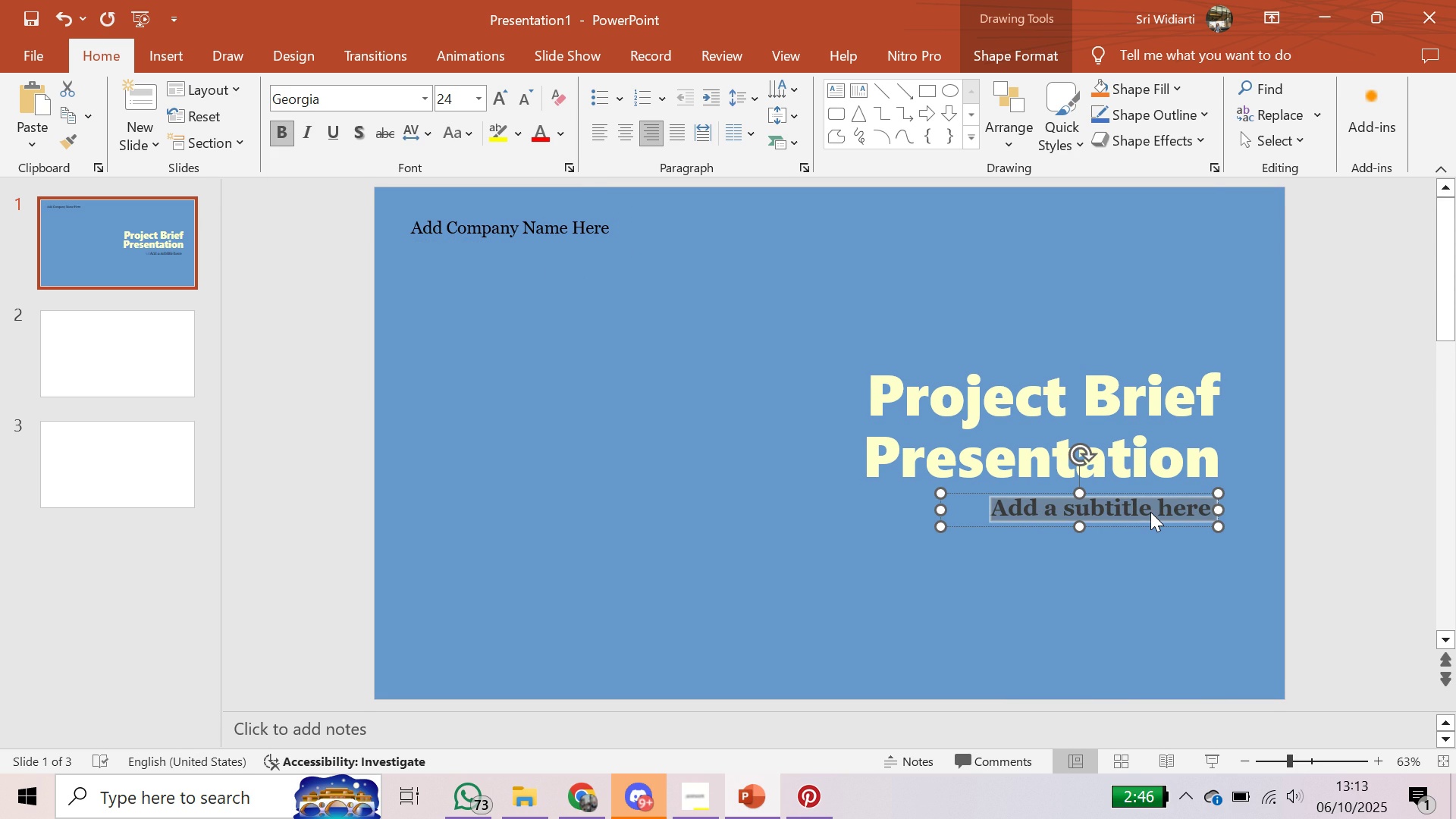 
left_click([1150, 652])
 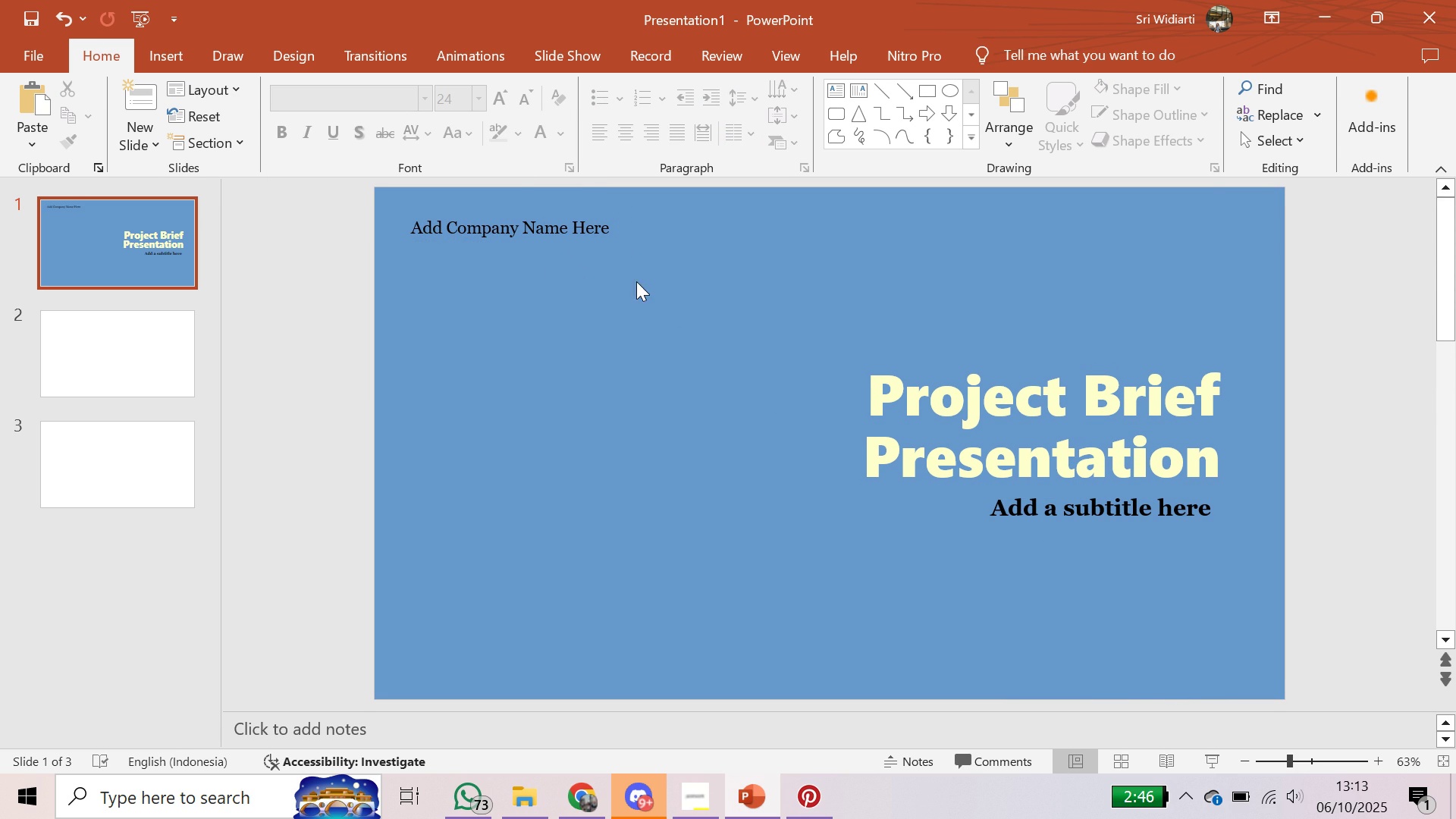 
left_click([562, 221])
 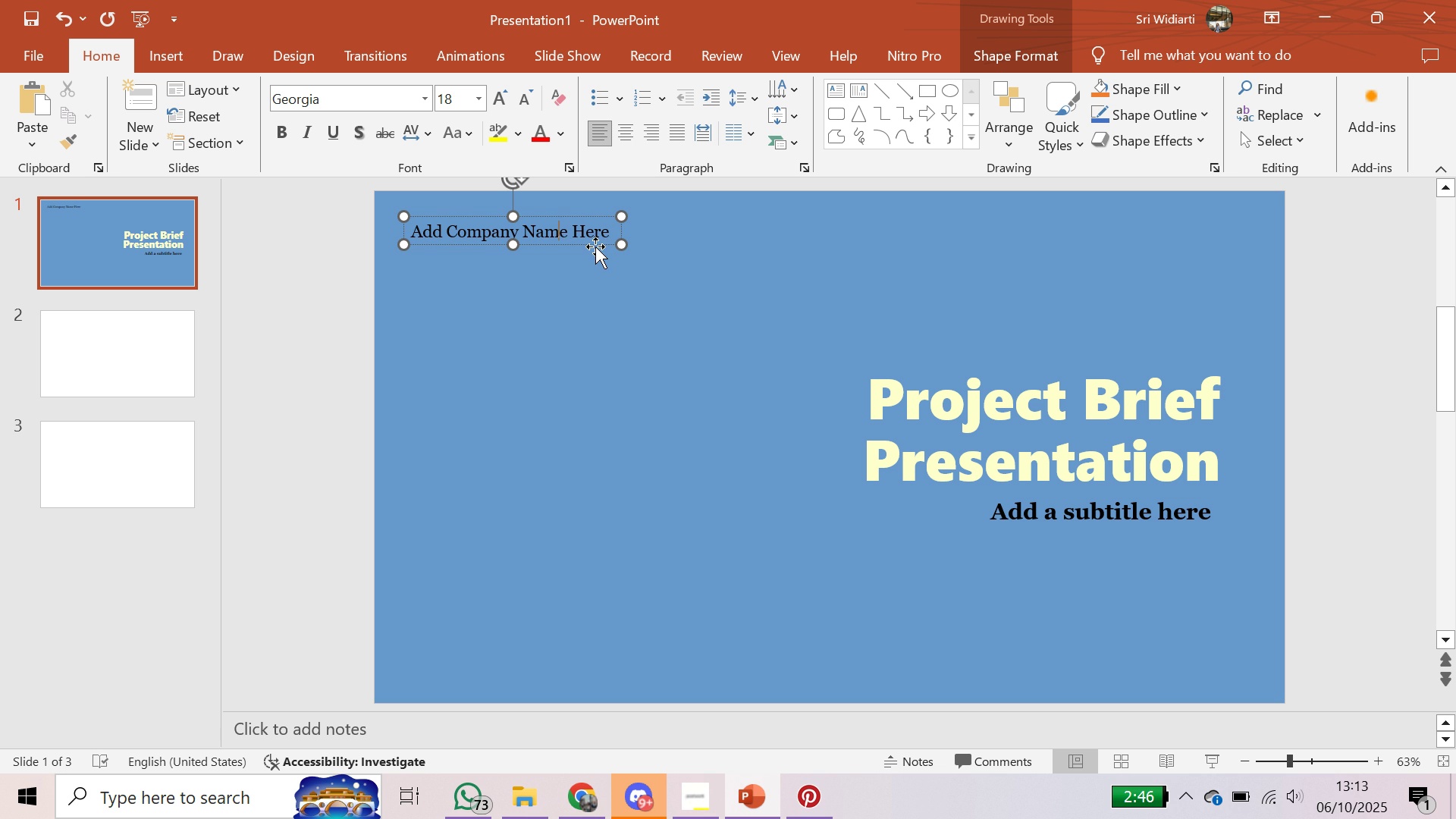 
left_click([595, 246])
 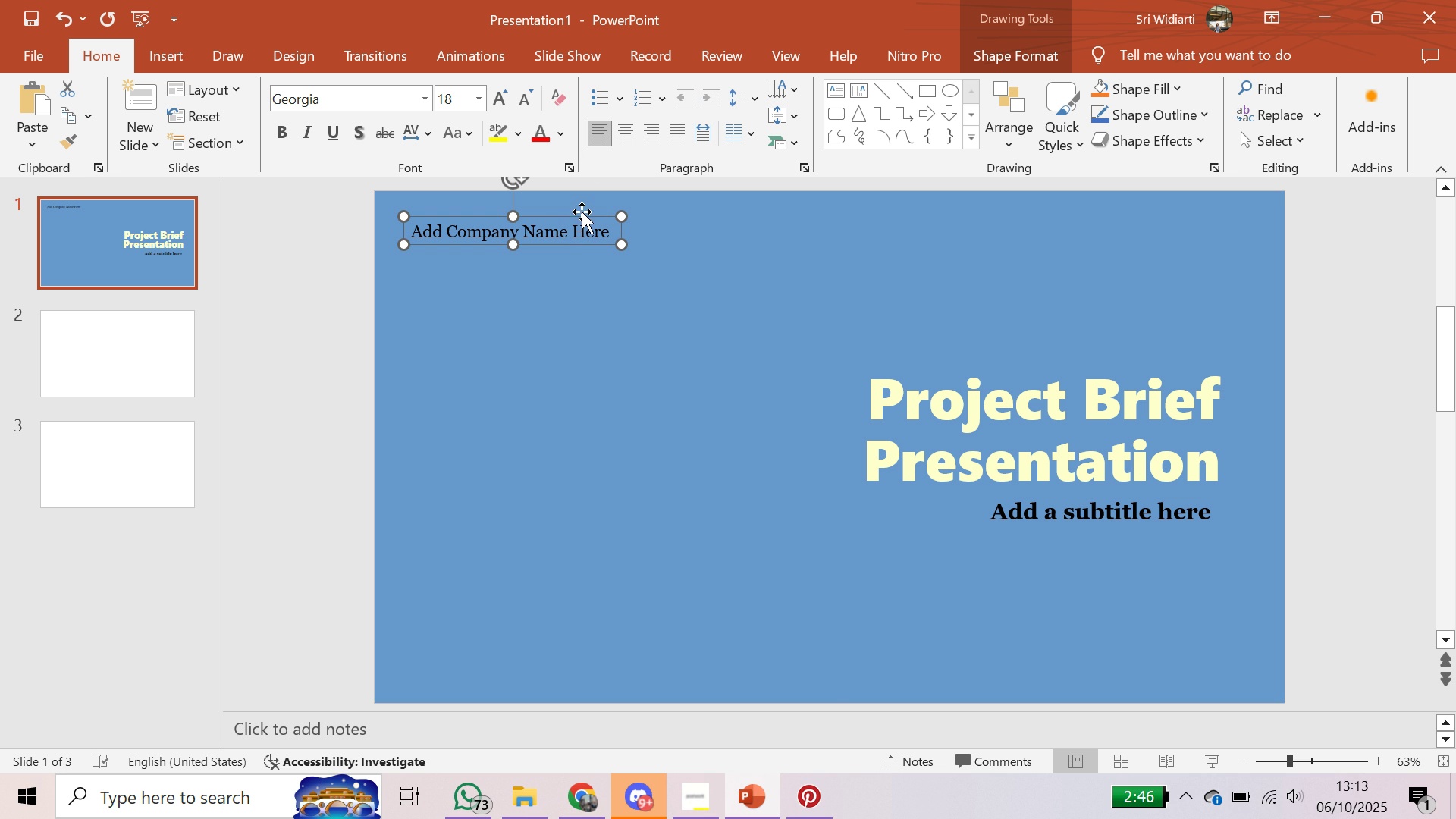 
right_click([582, 212])
 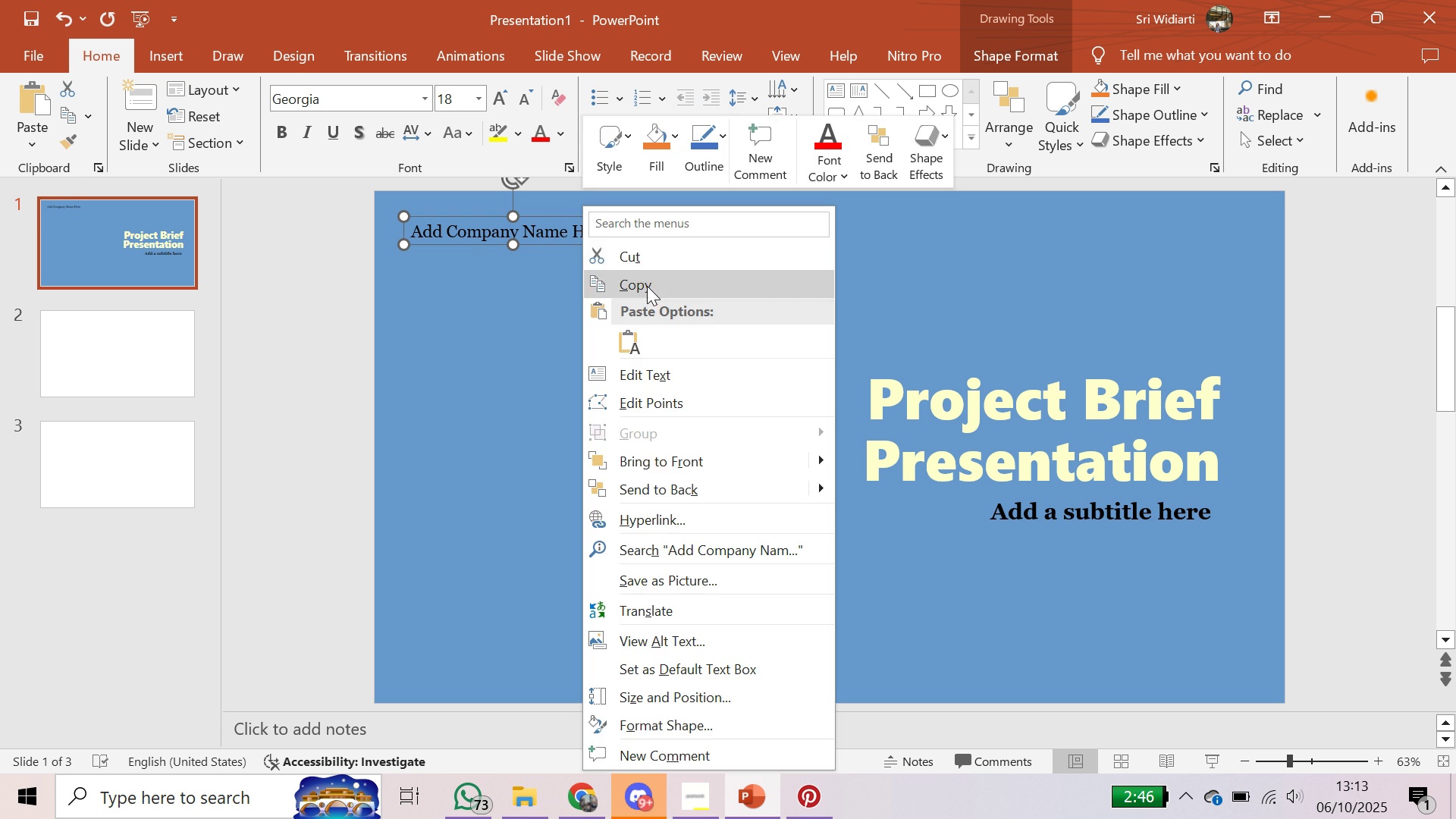 
left_click([647, 286])
 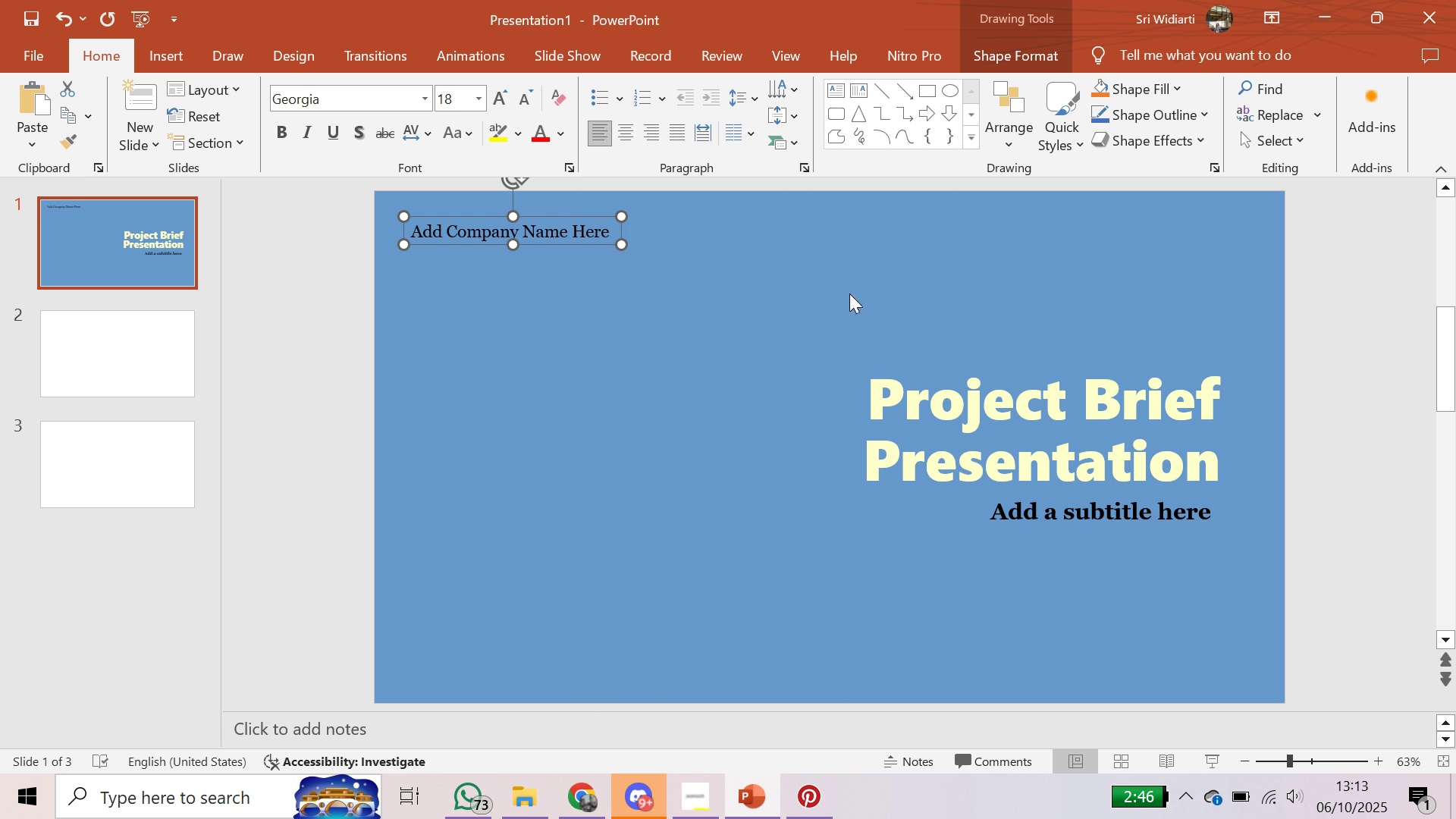 
right_click([849, 293])
 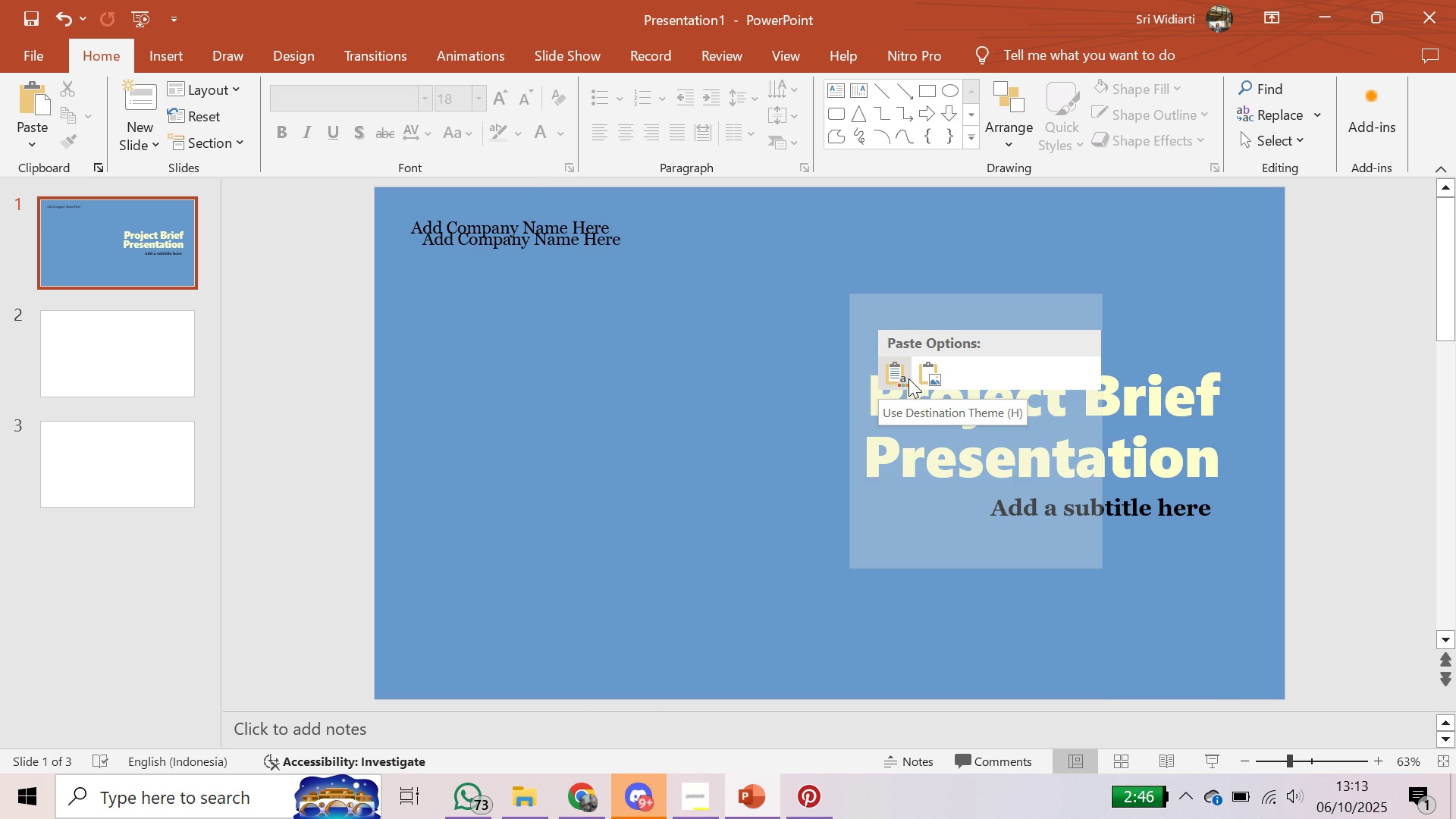 
left_click([898, 376])